 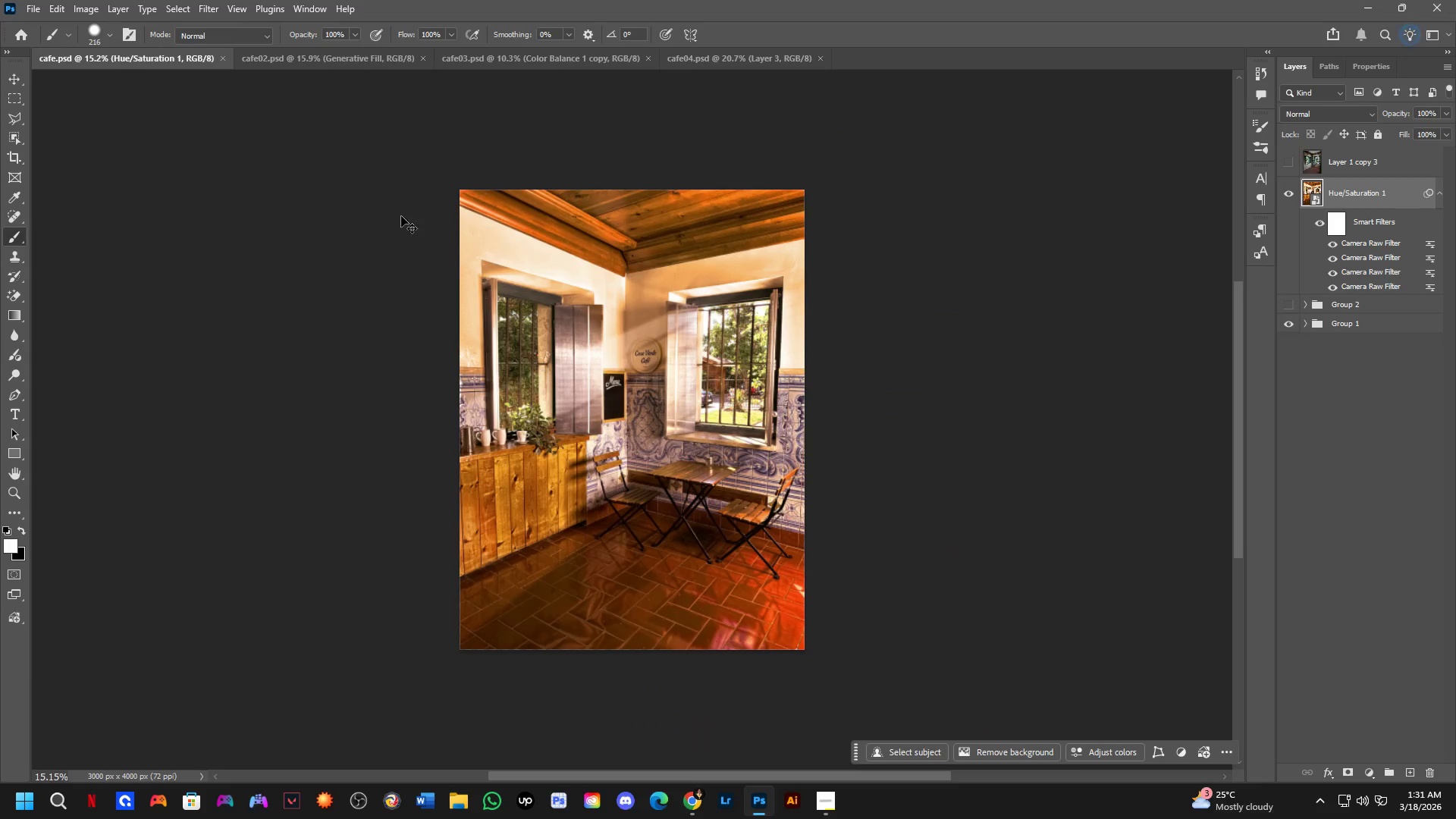 
key(Control+Shift+S)
 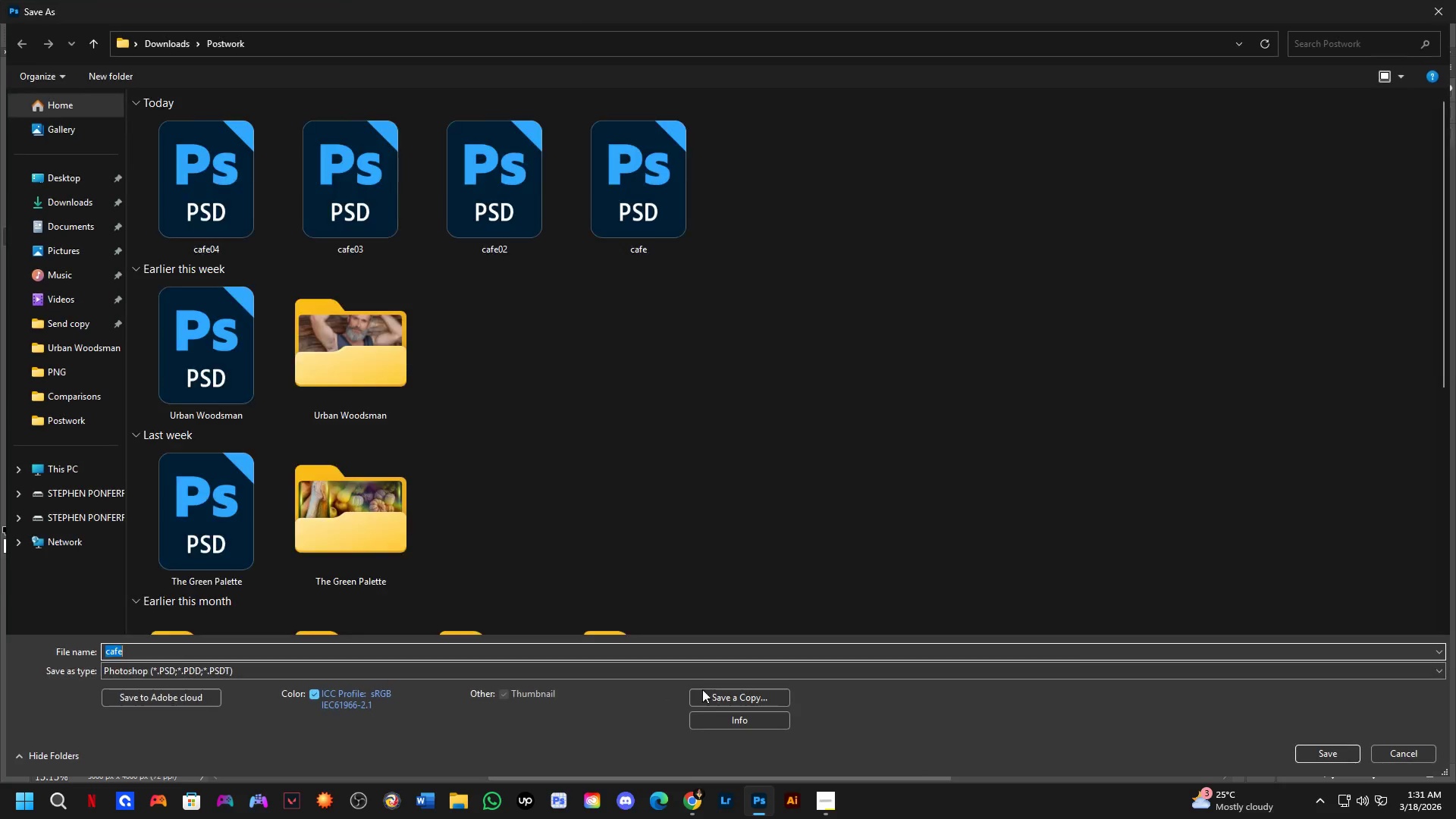 
left_click([722, 691])
 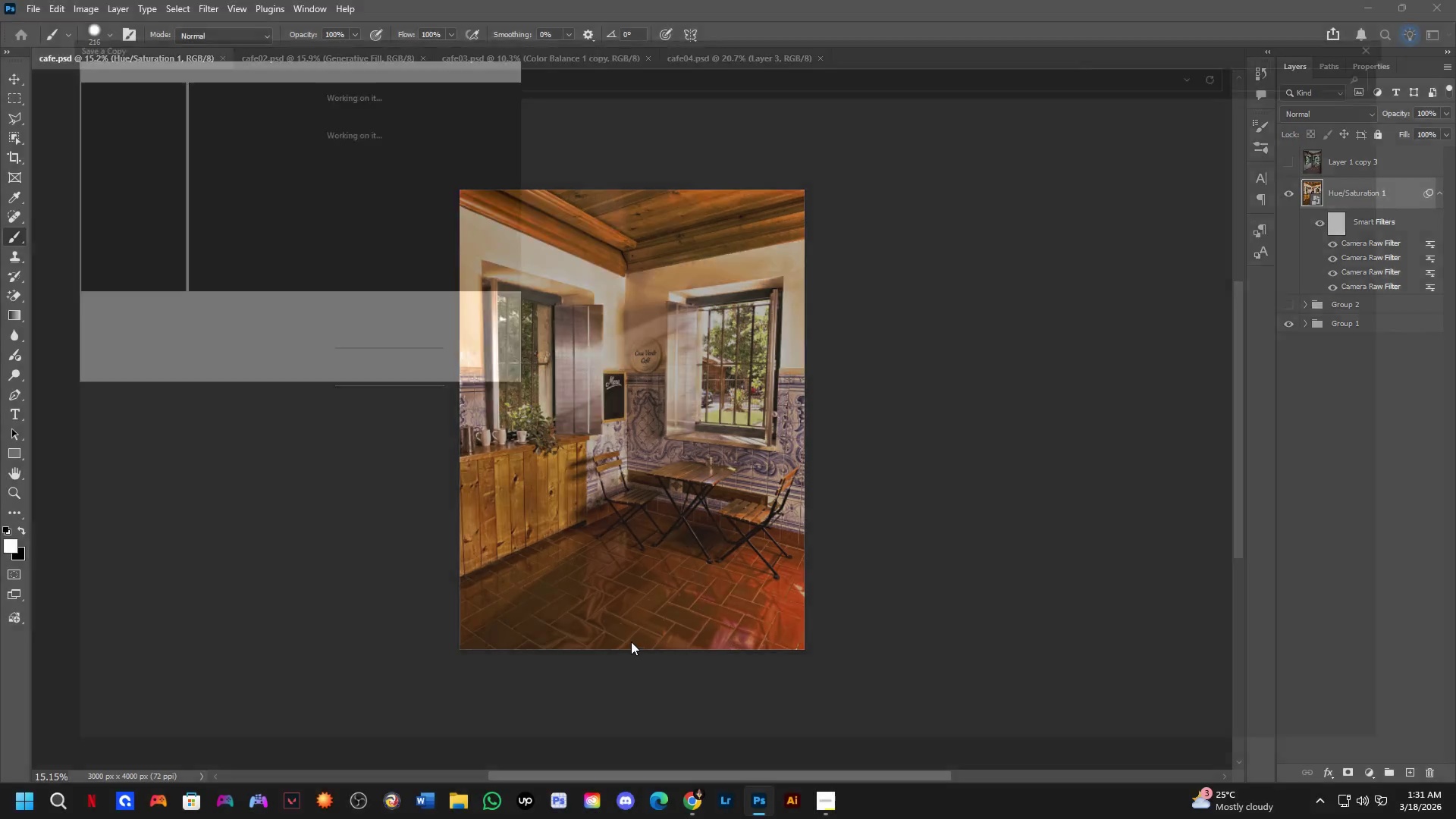 
left_click([637, 635])
 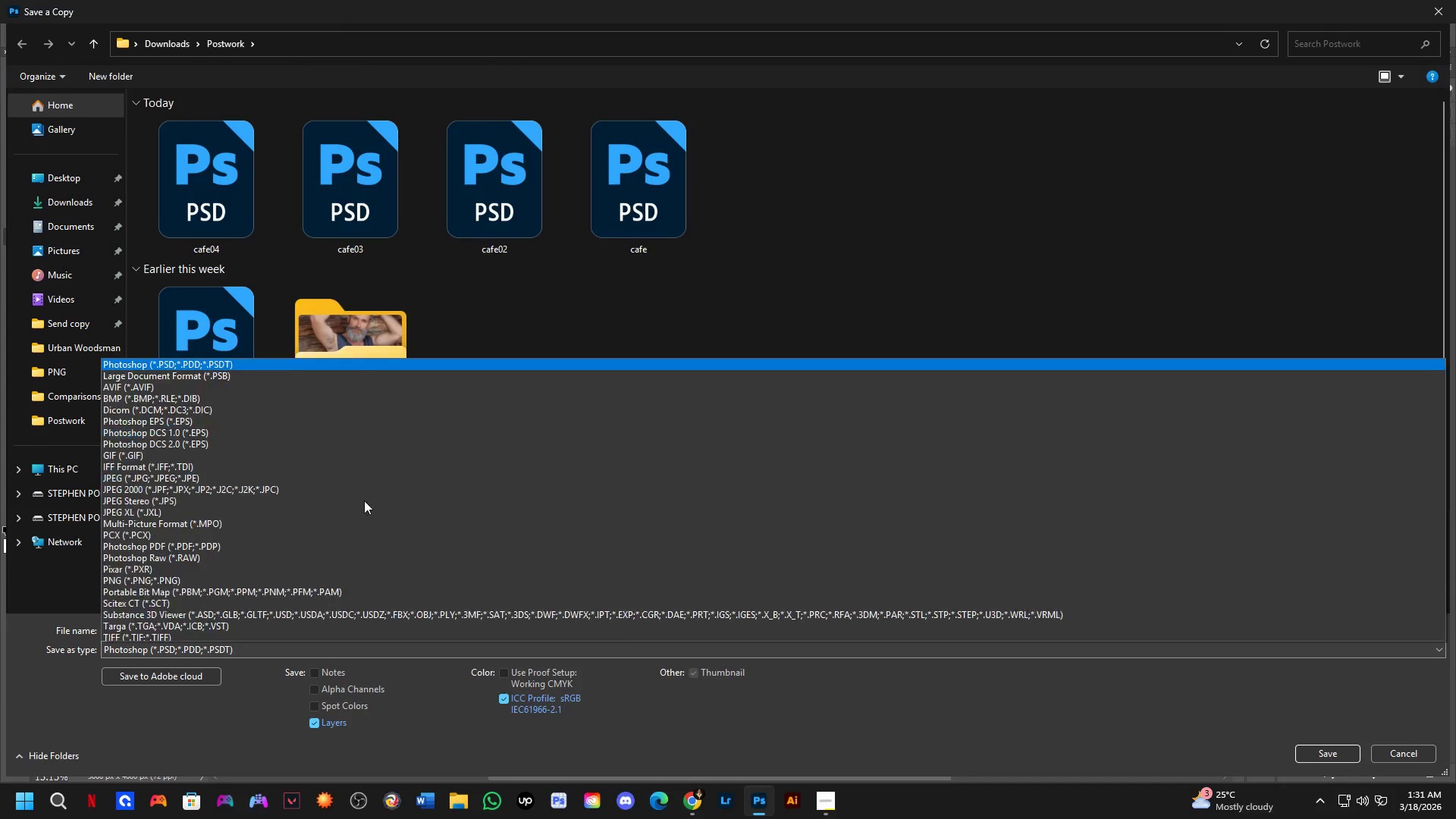 
left_click_drag(start_coordinate=[356, 480], to_coordinate=[397, 467])
 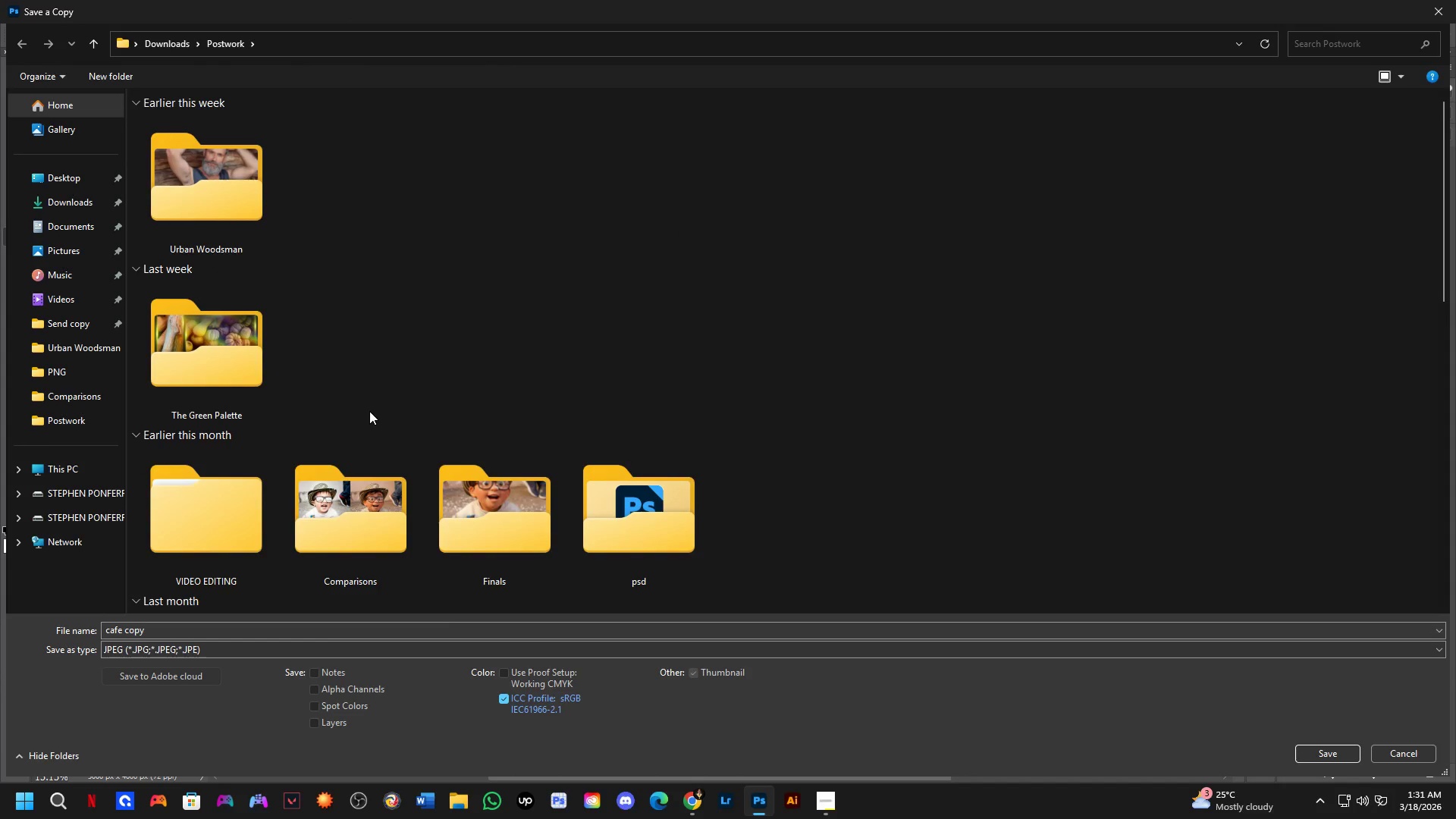 
wait(10.0)
 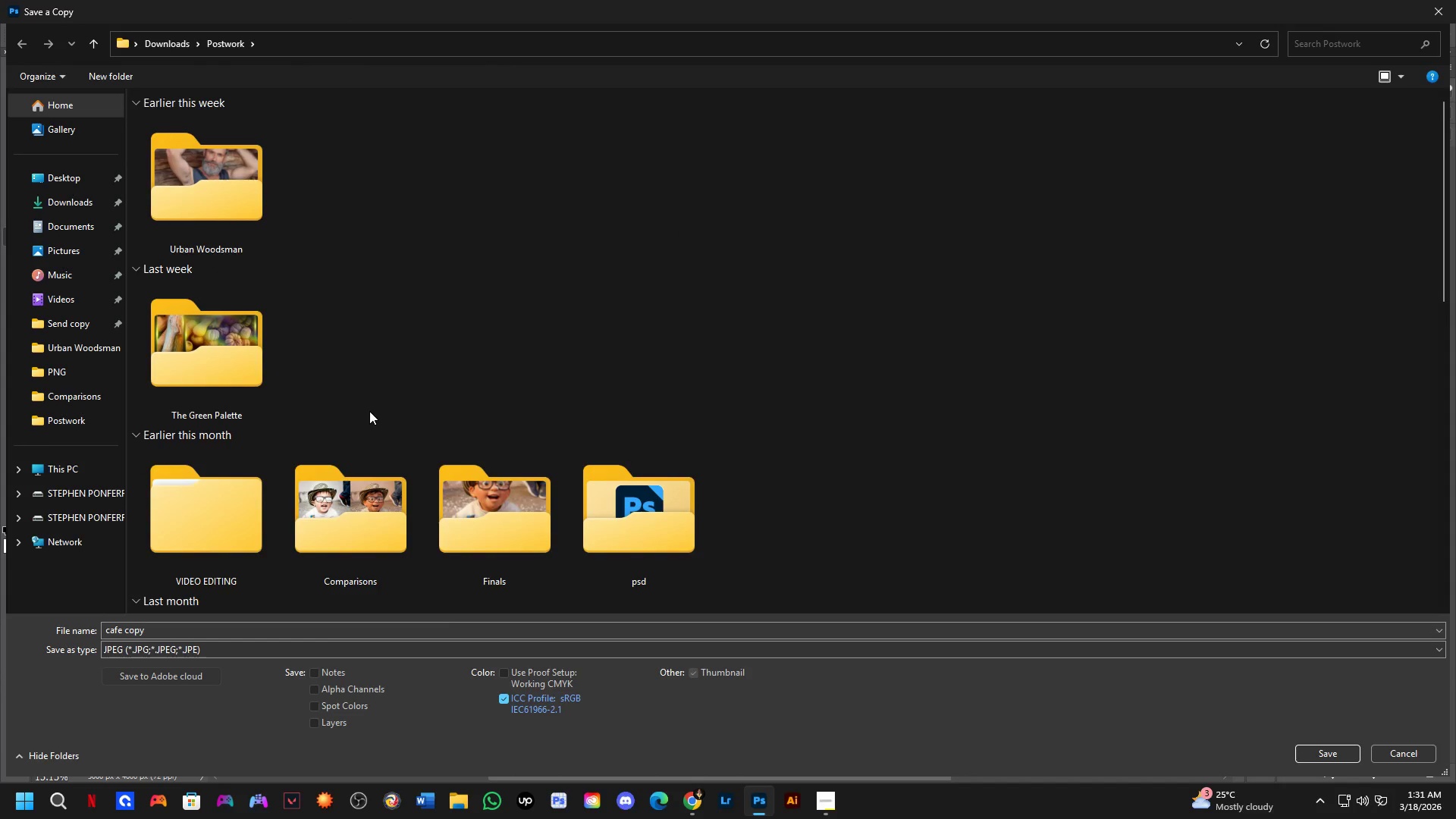 
right_click([391, 236])
 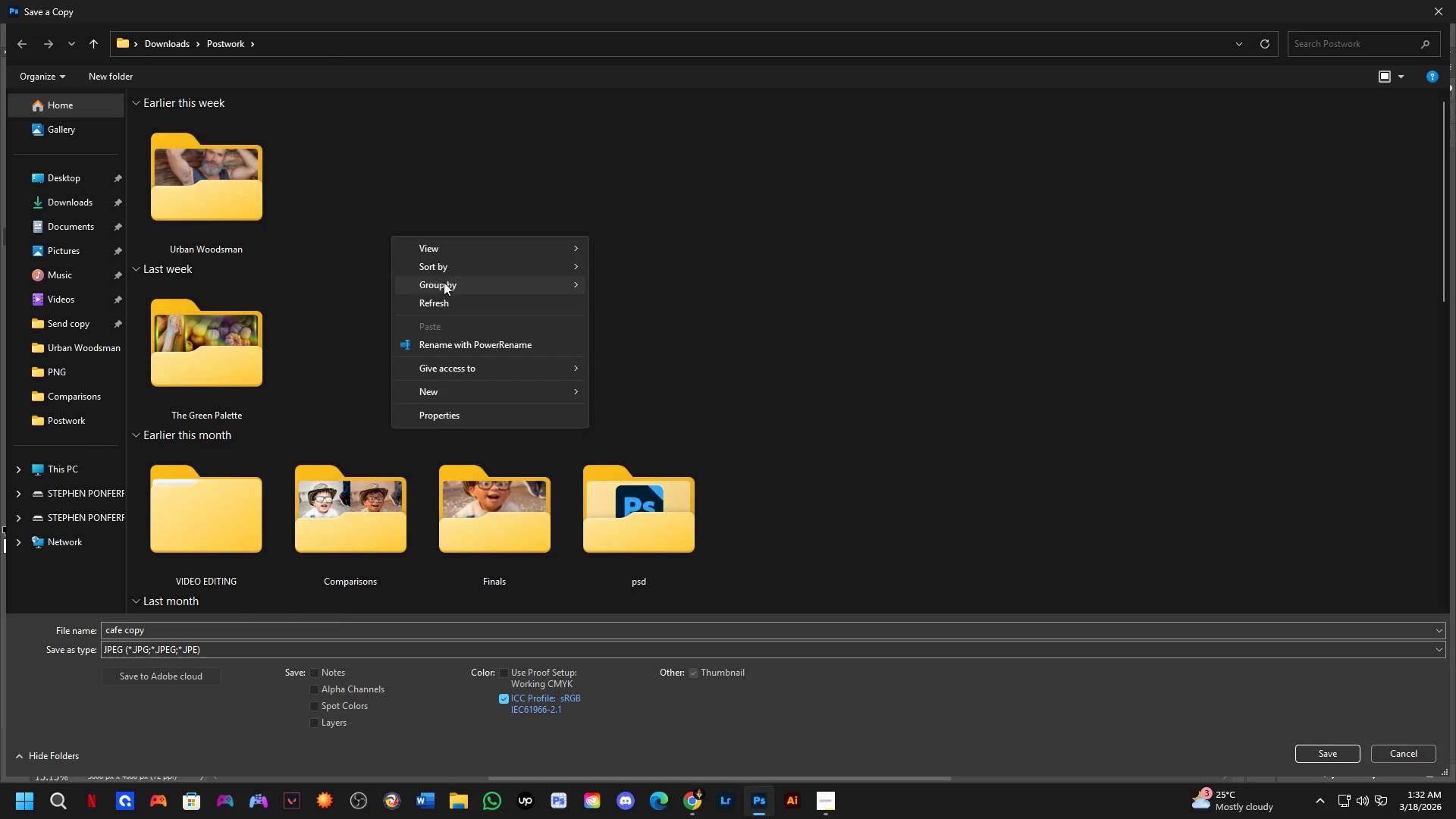 
left_click([450, 266])
 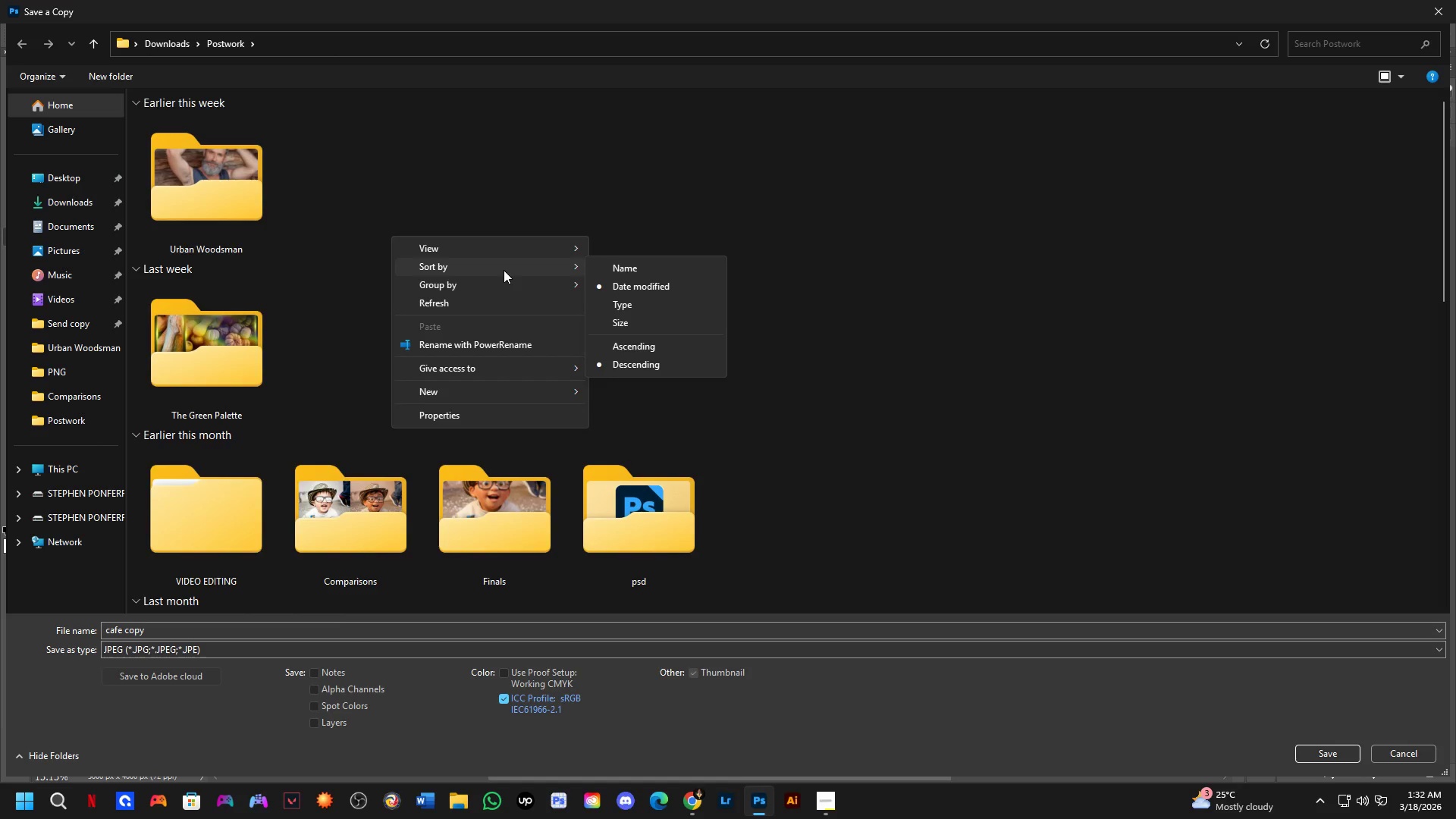 
key(Alt+Tab)
 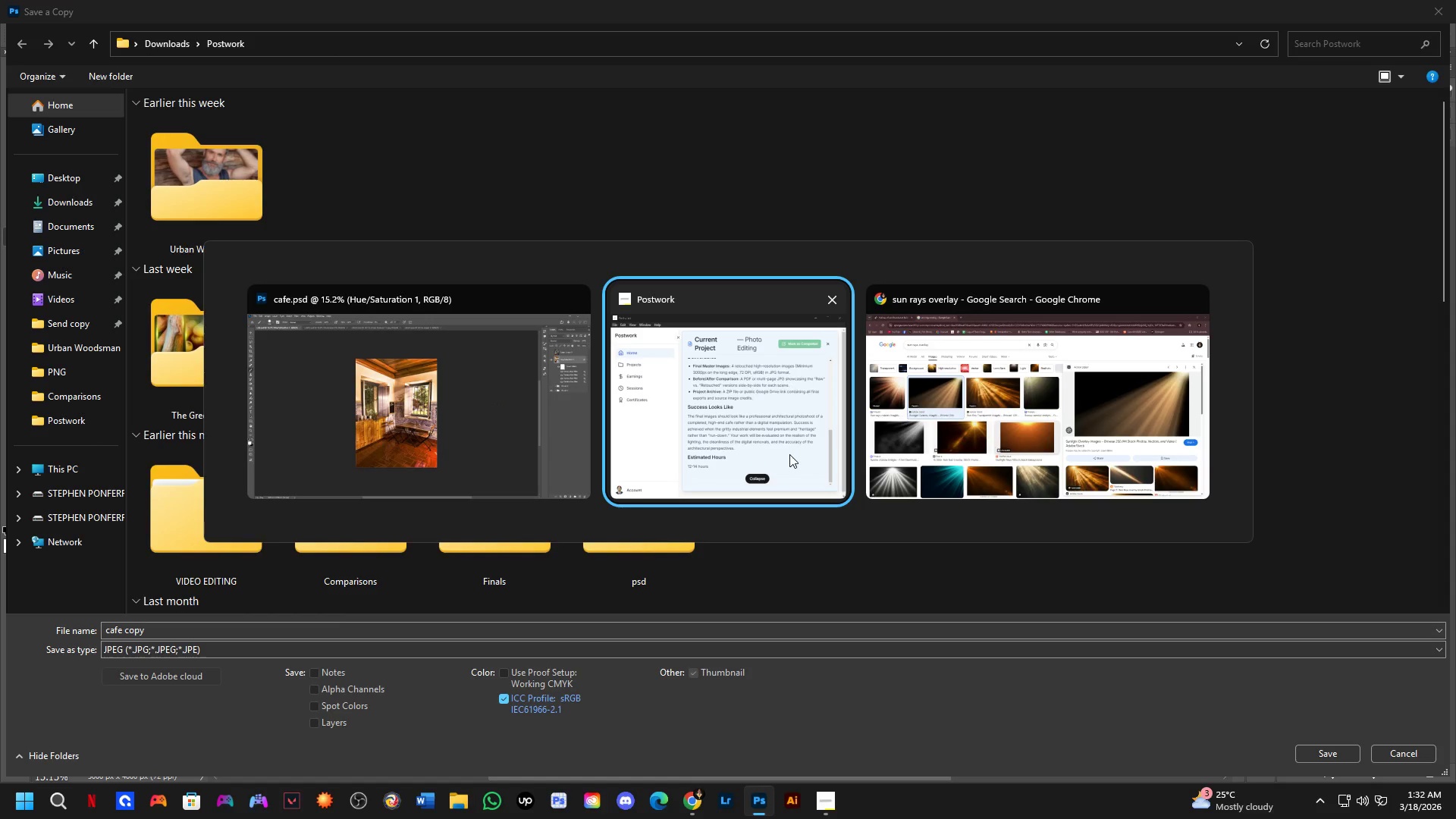 
left_click([736, 375])